 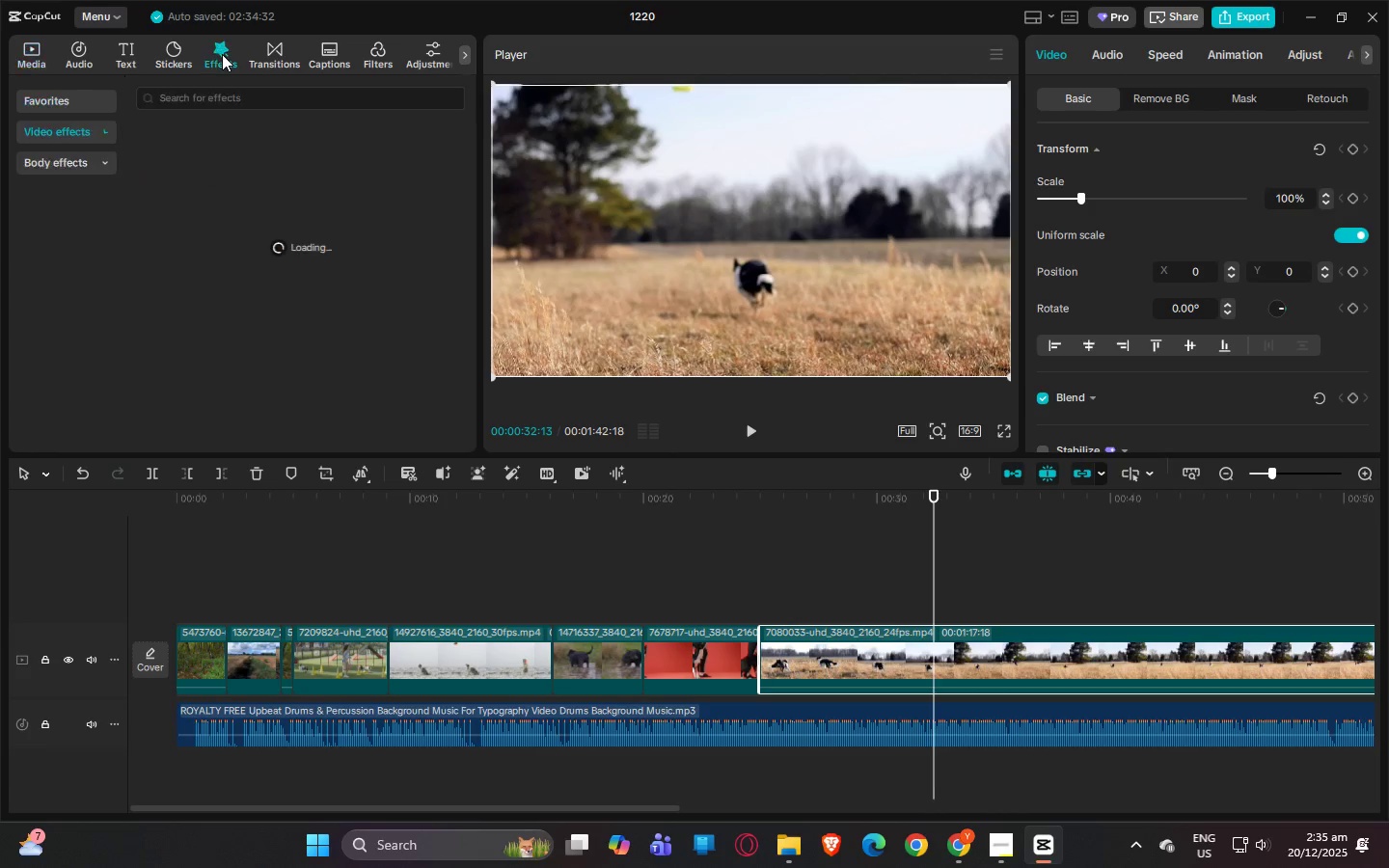 
left_click([222, 91])
 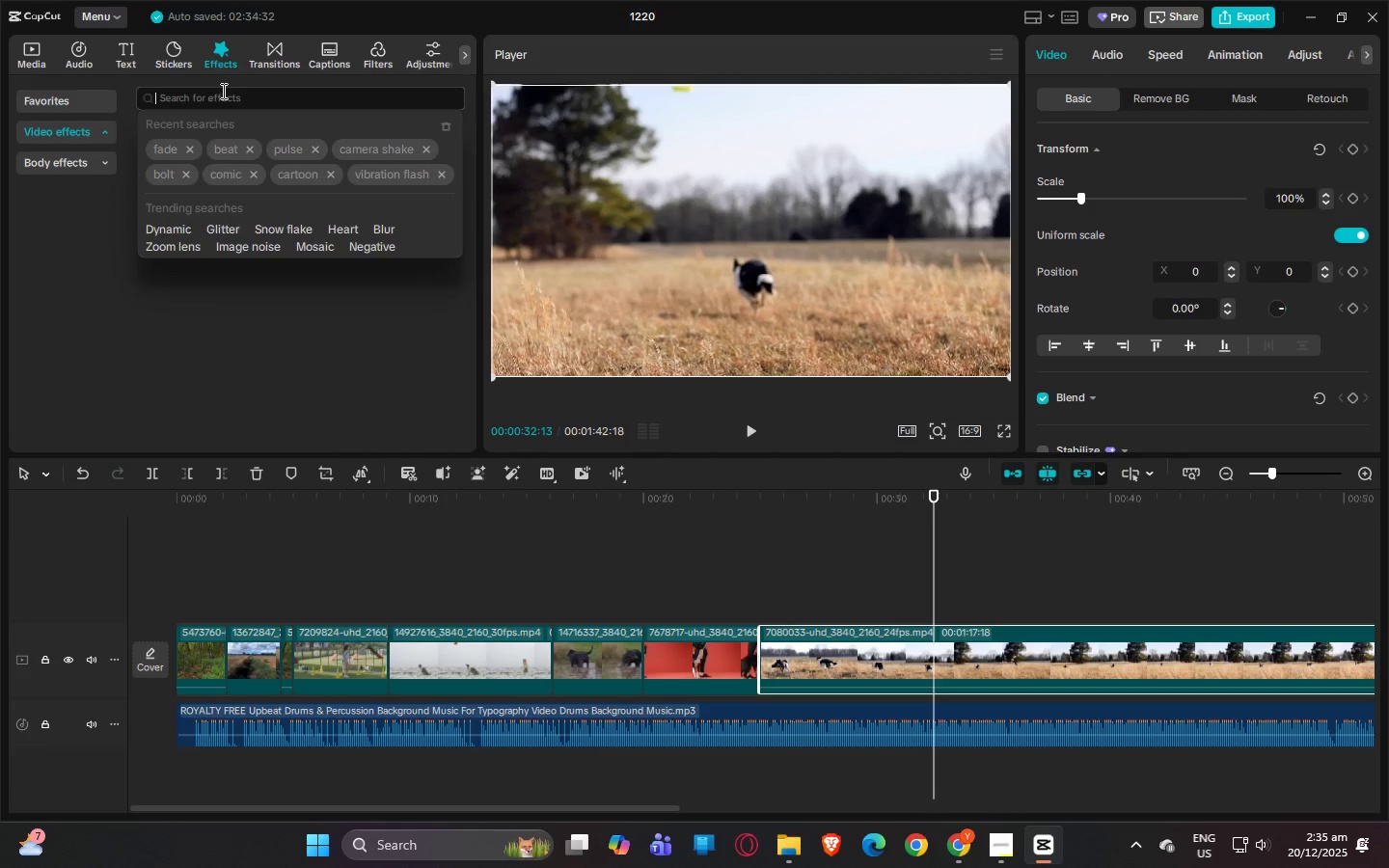 
type(speed up)
 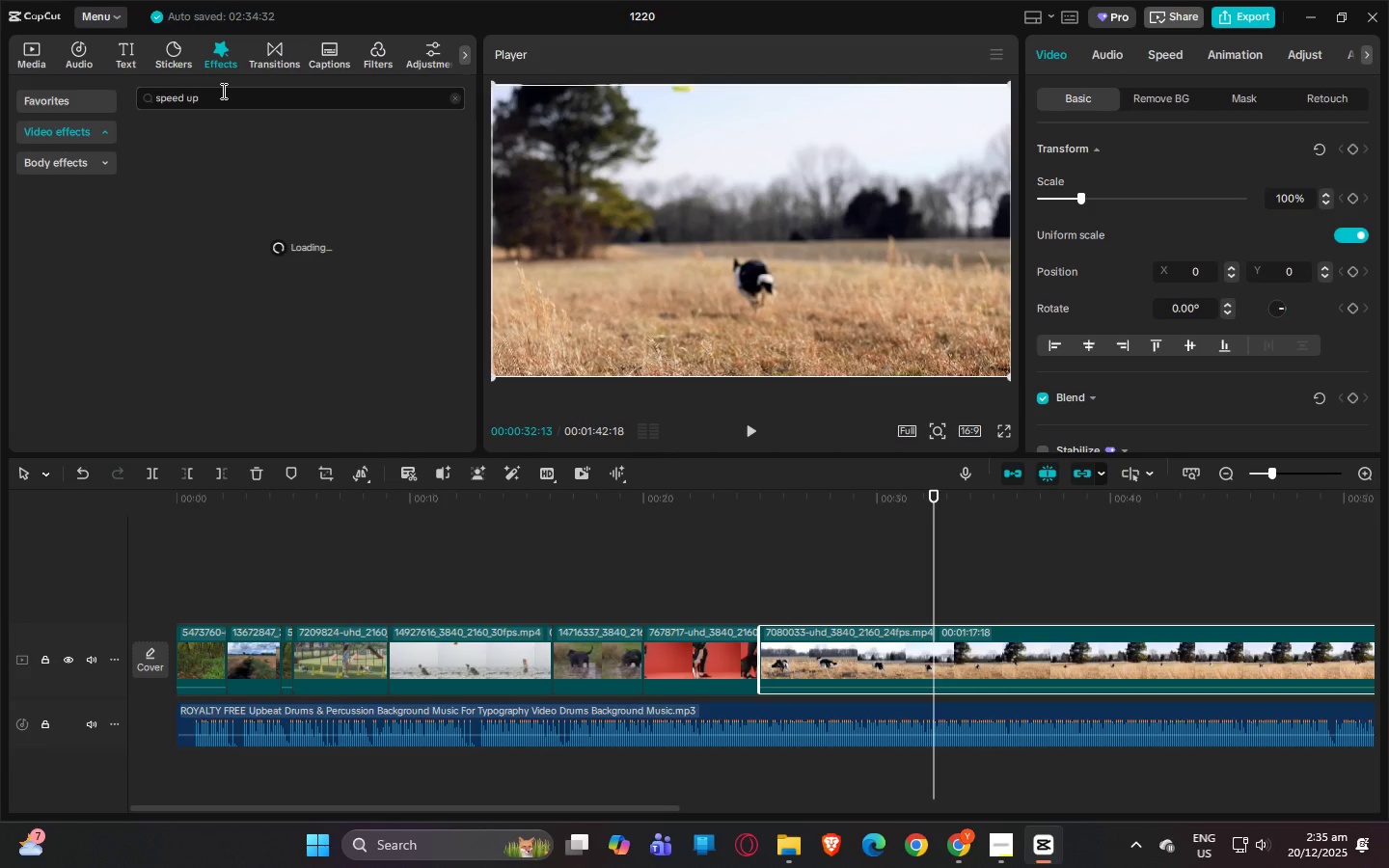 
wait(16.59)
 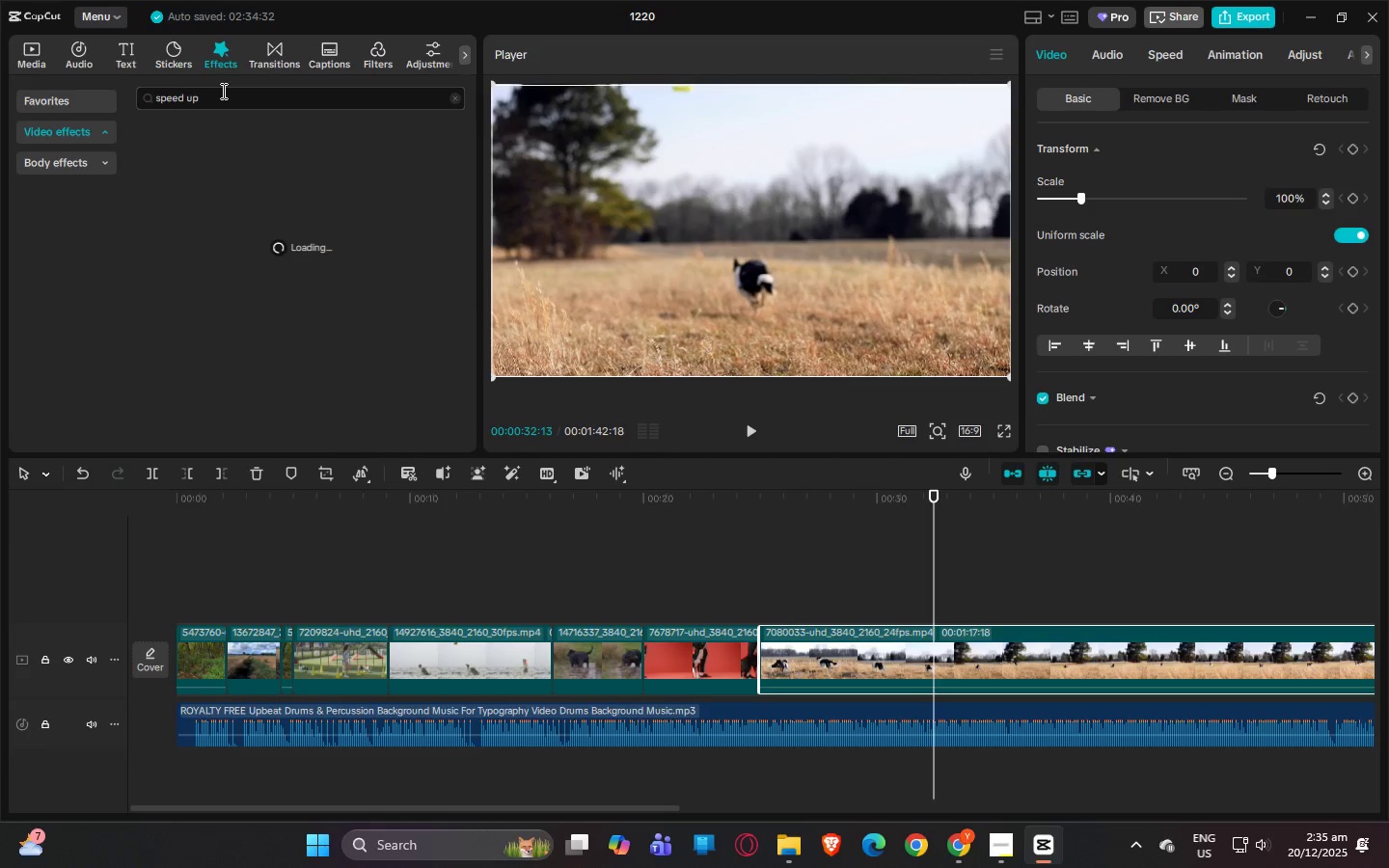 
left_click([271, 53])
 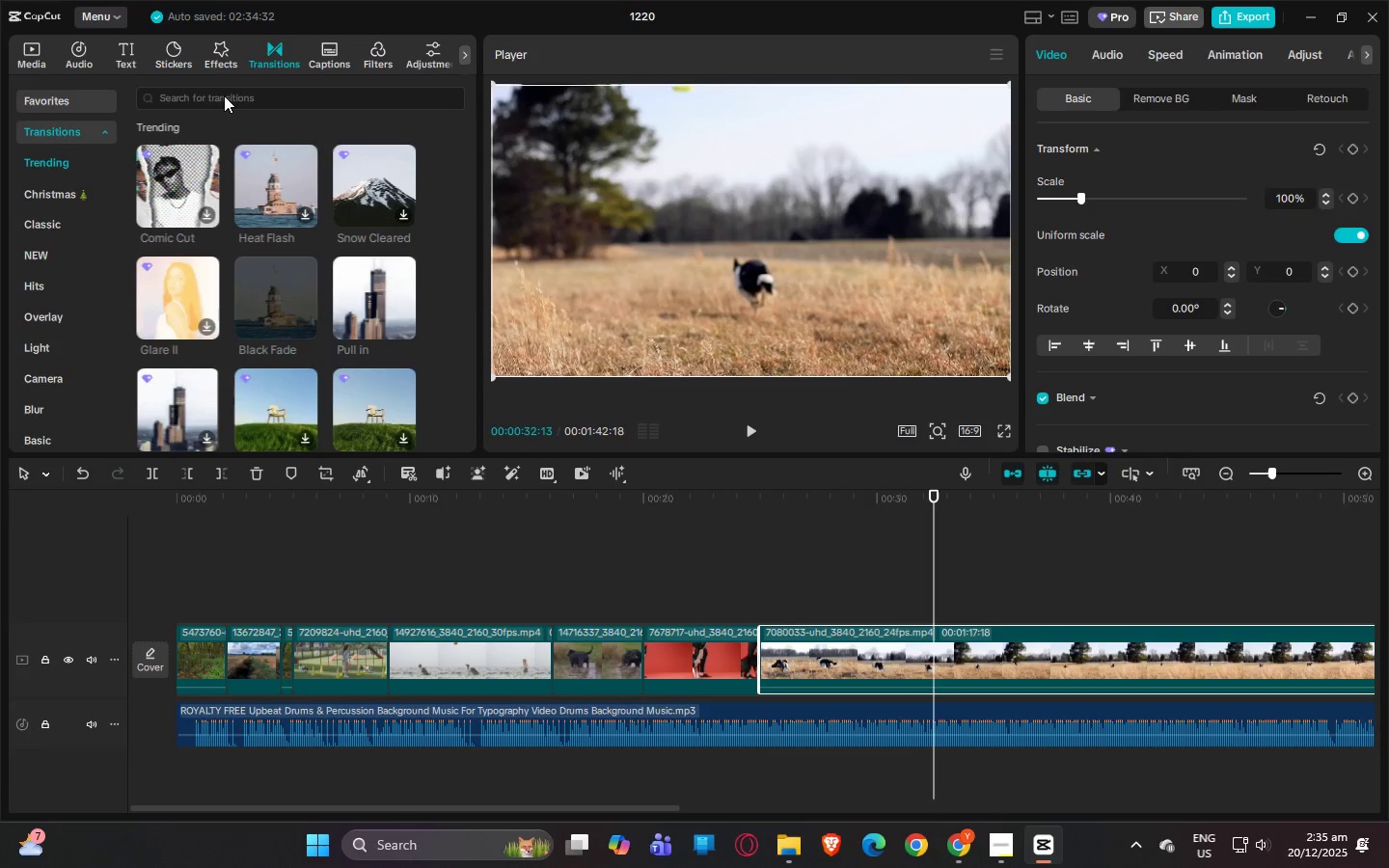 
left_click([224, 95])
 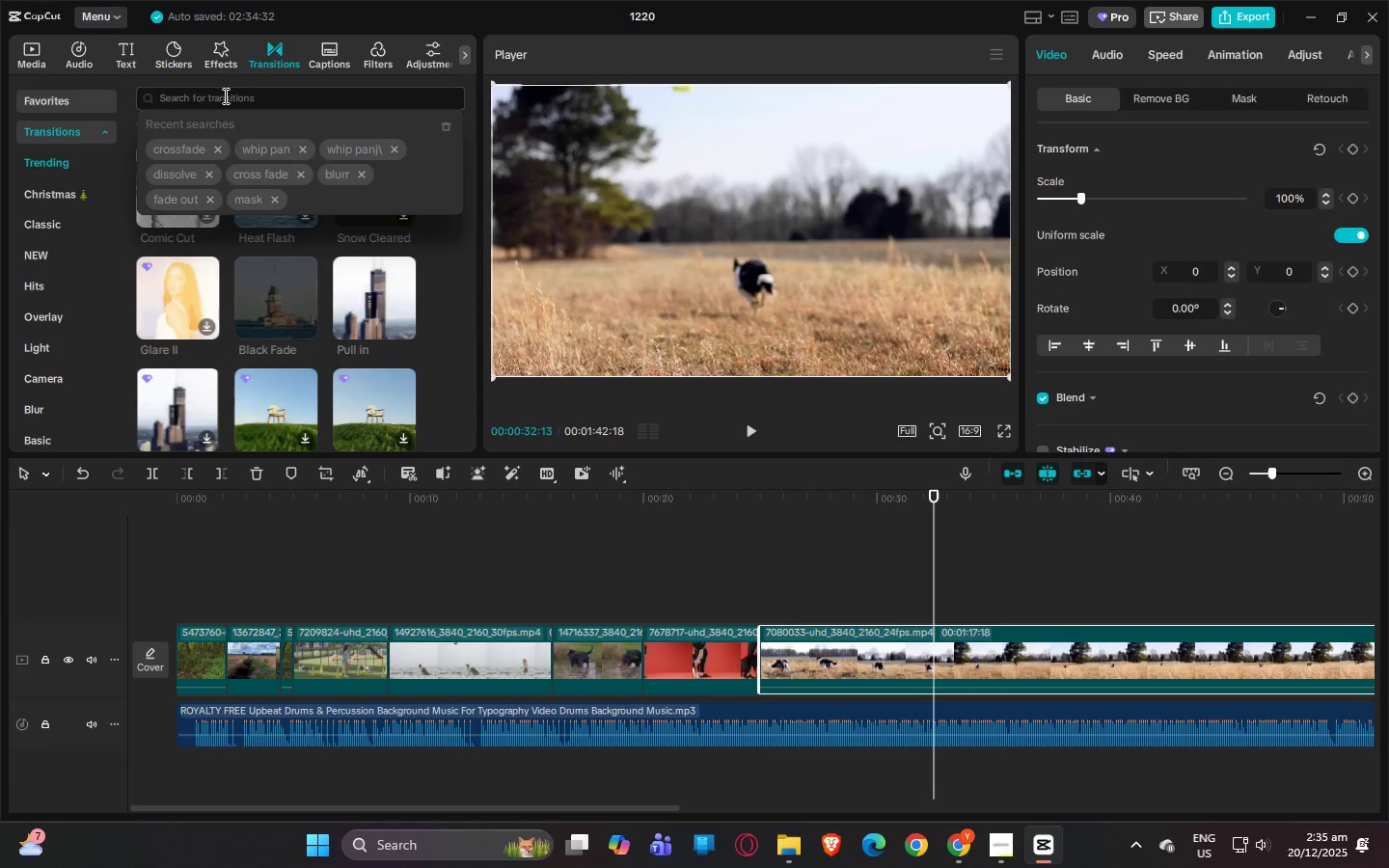 
type(speed up)
key(Backspace)
key(Backspace)
 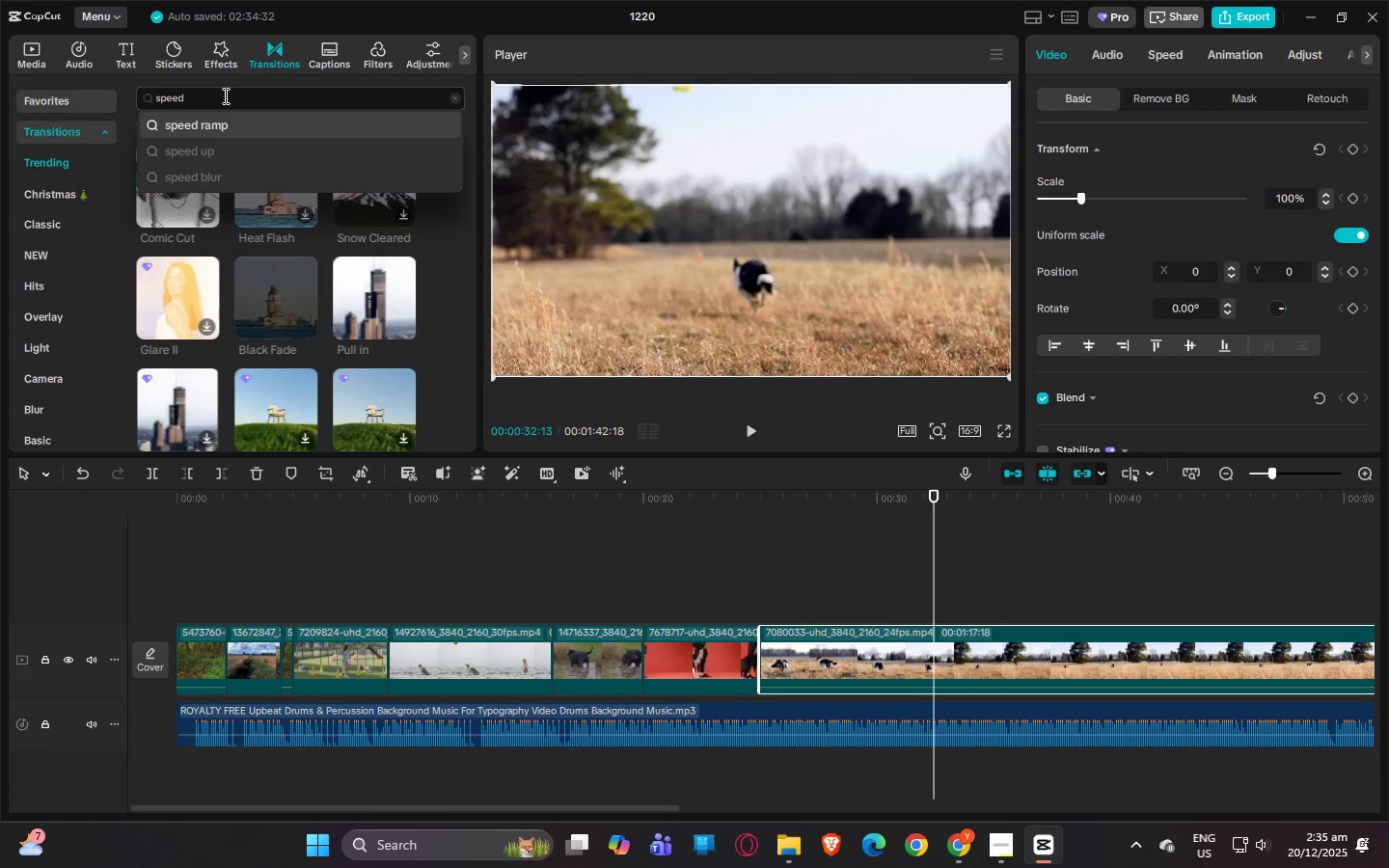 
key(Alt+AltLeft)
 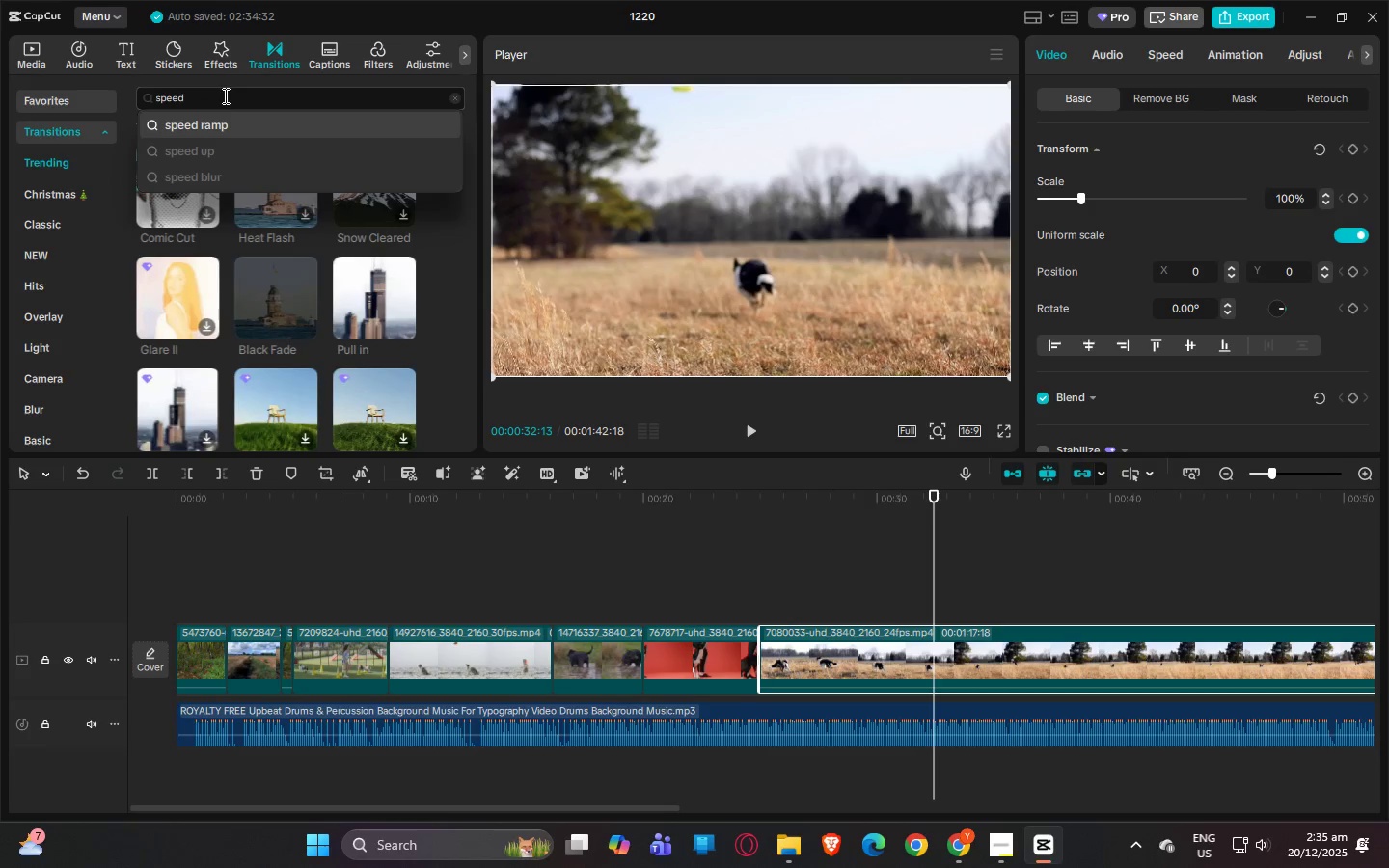 
key(Alt+Tab)